 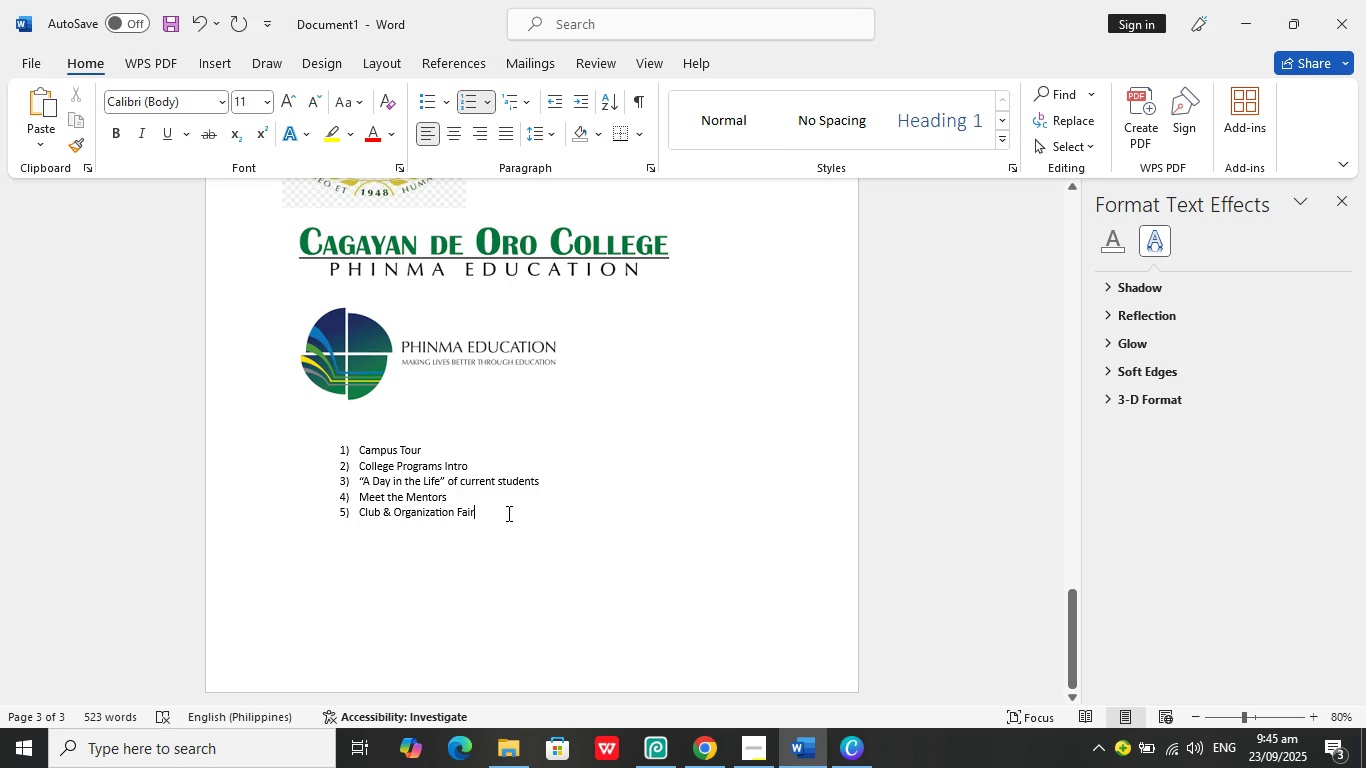 
key(Enter)
 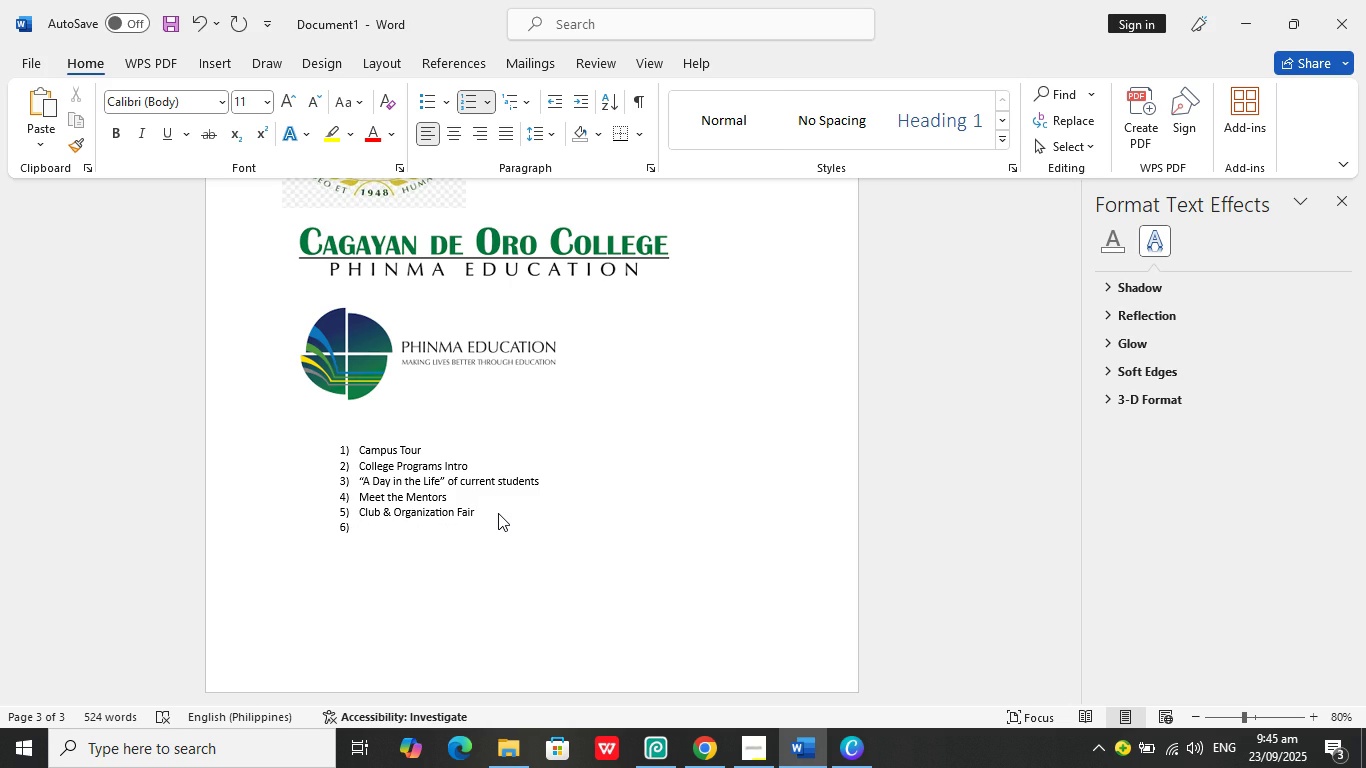 
type(Admissin)
key(Backspace)
type(on )
 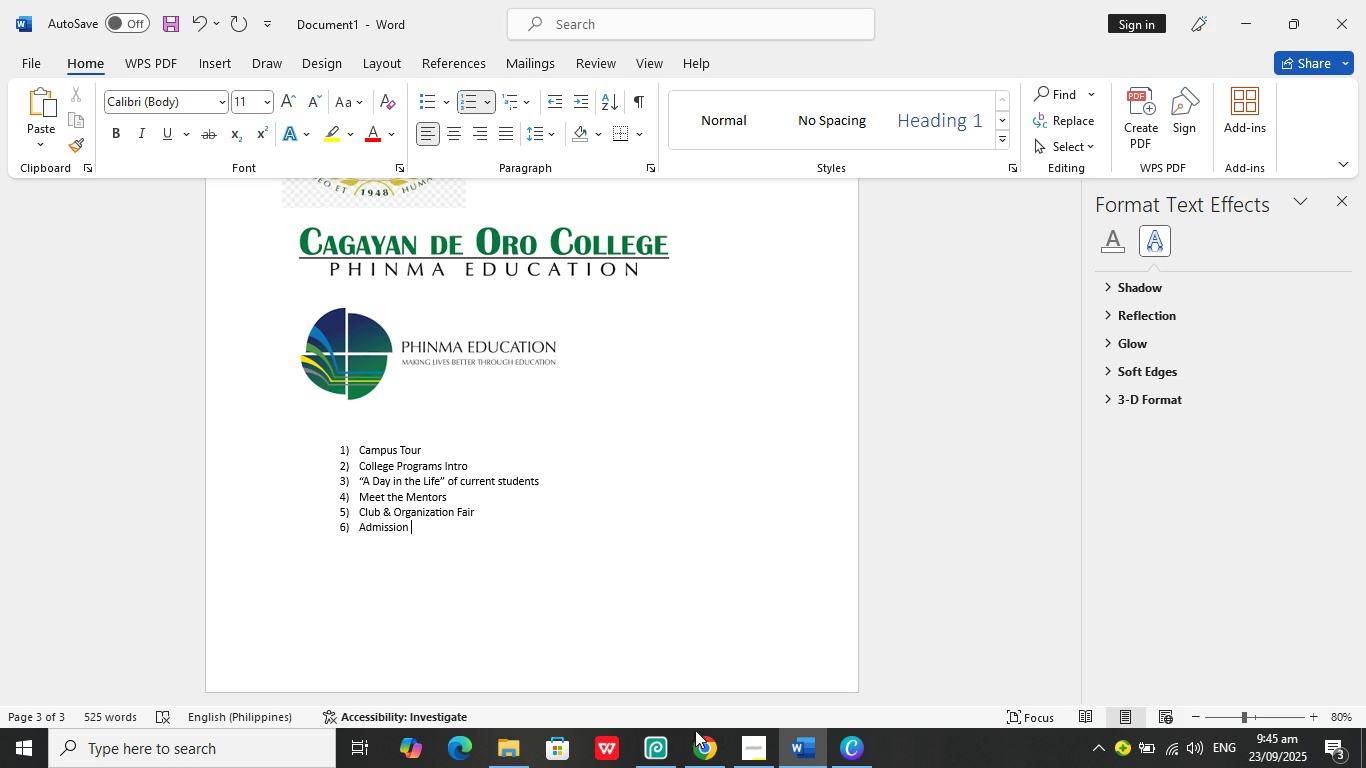 
left_click([713, 757])
 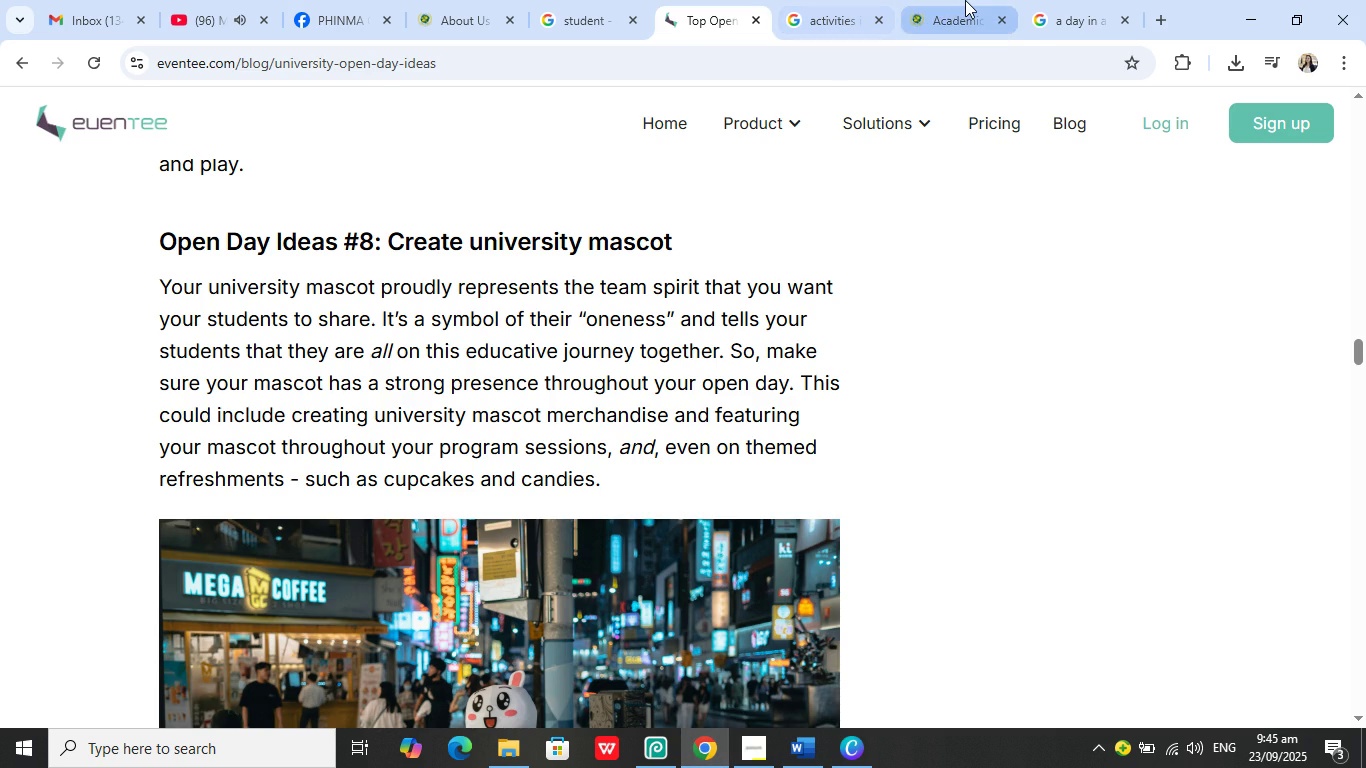 
left_click([965, 0])
 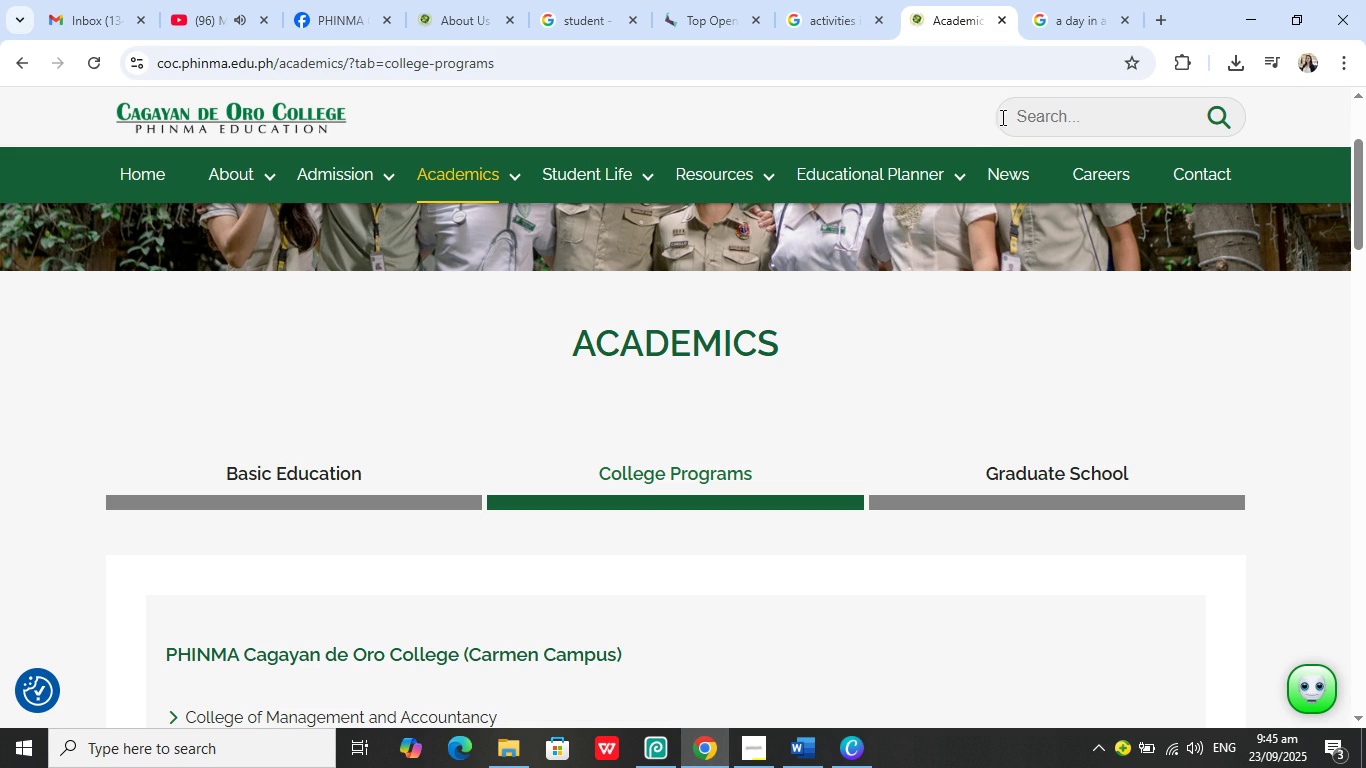 
left_click([1048, 109])
 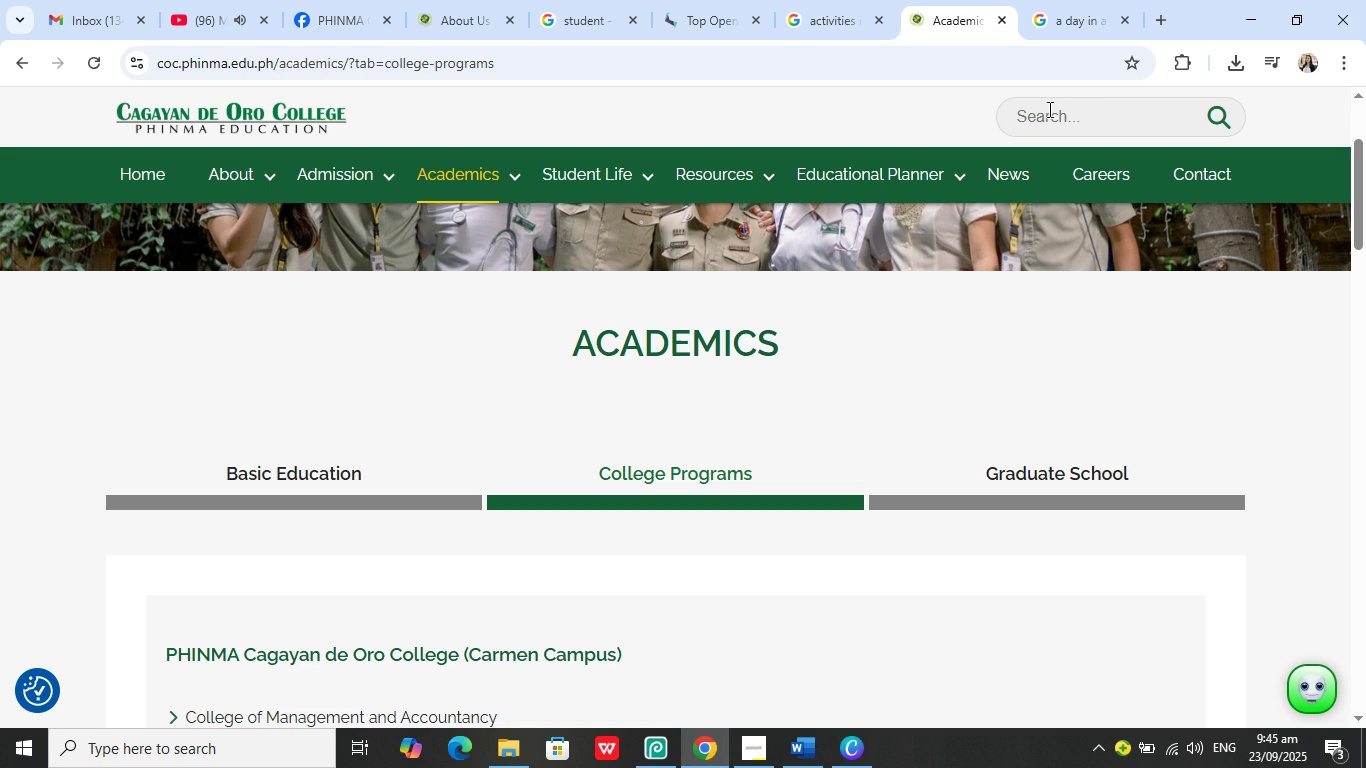 
type(open house)
 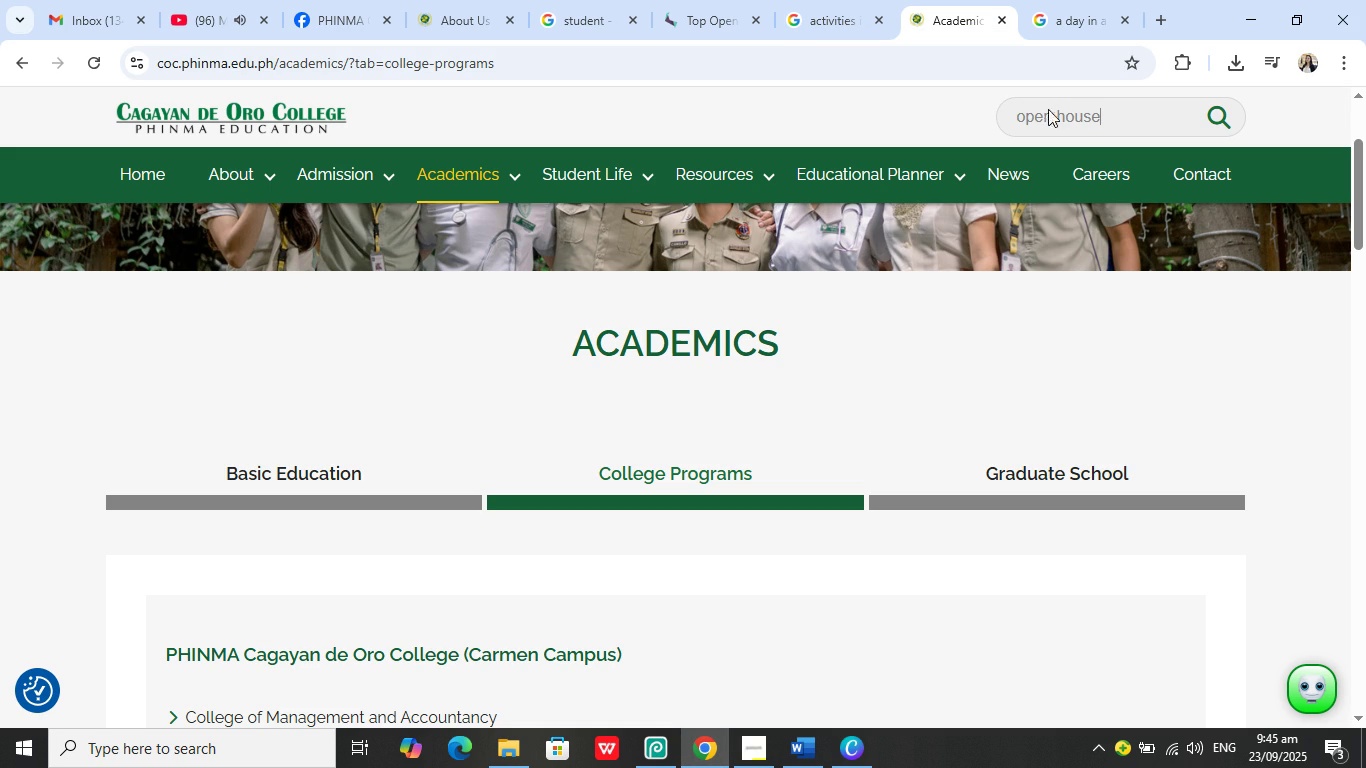 
key(Enter)
 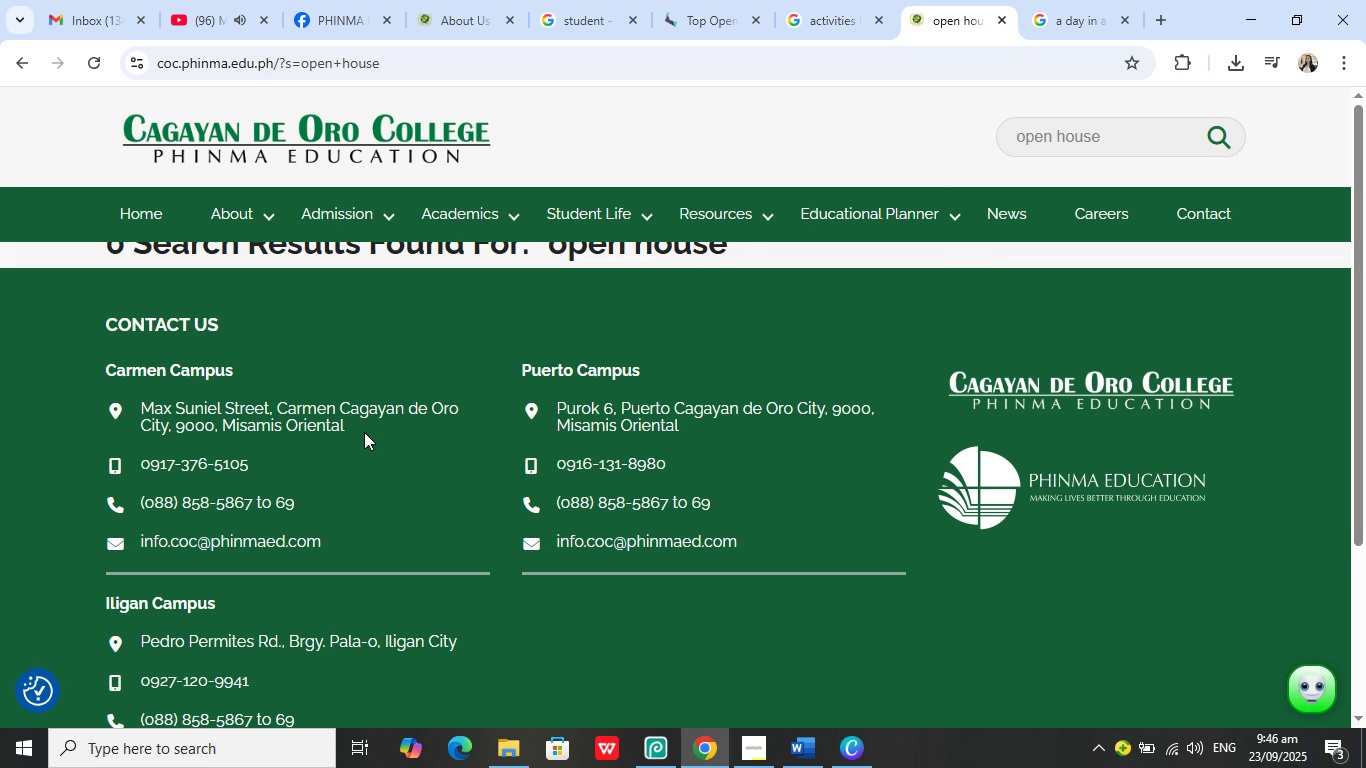 
wait(13.72)
 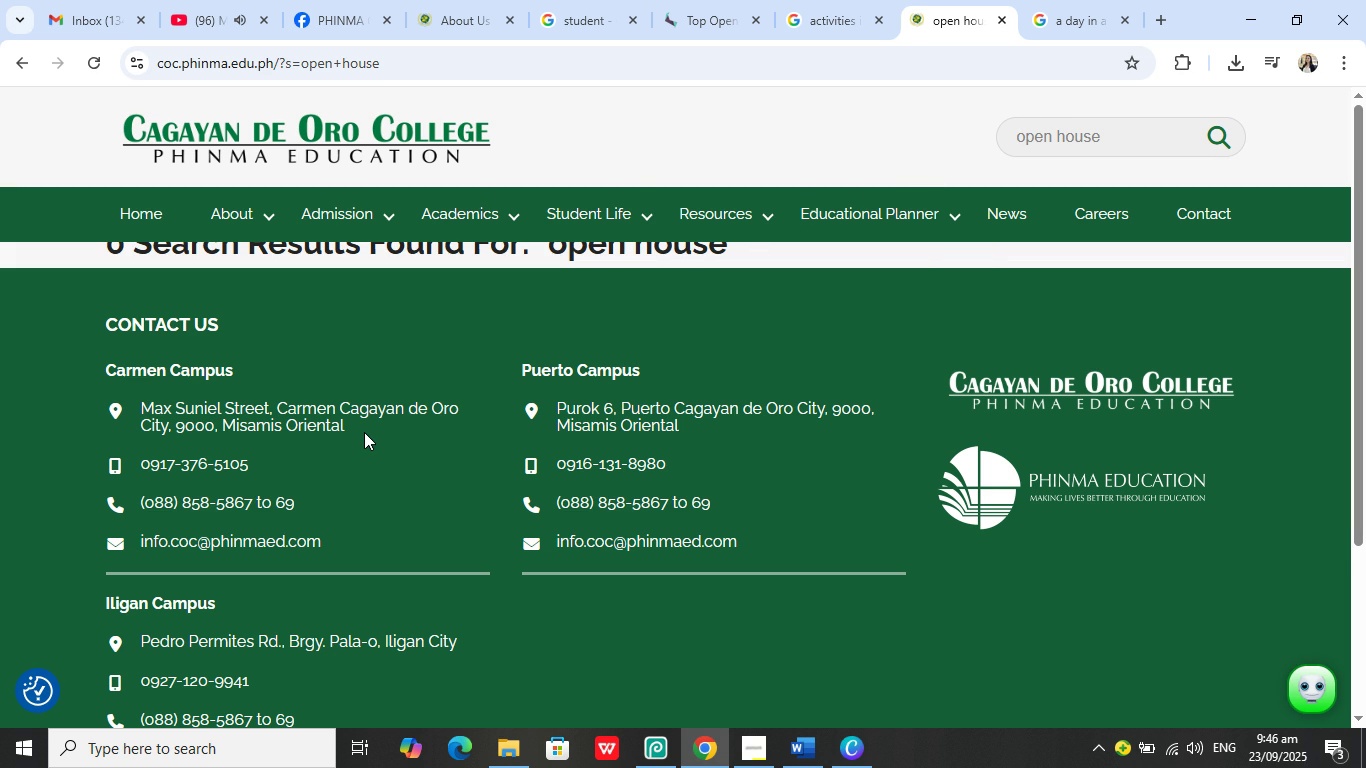 
left_click([1072, 17])
 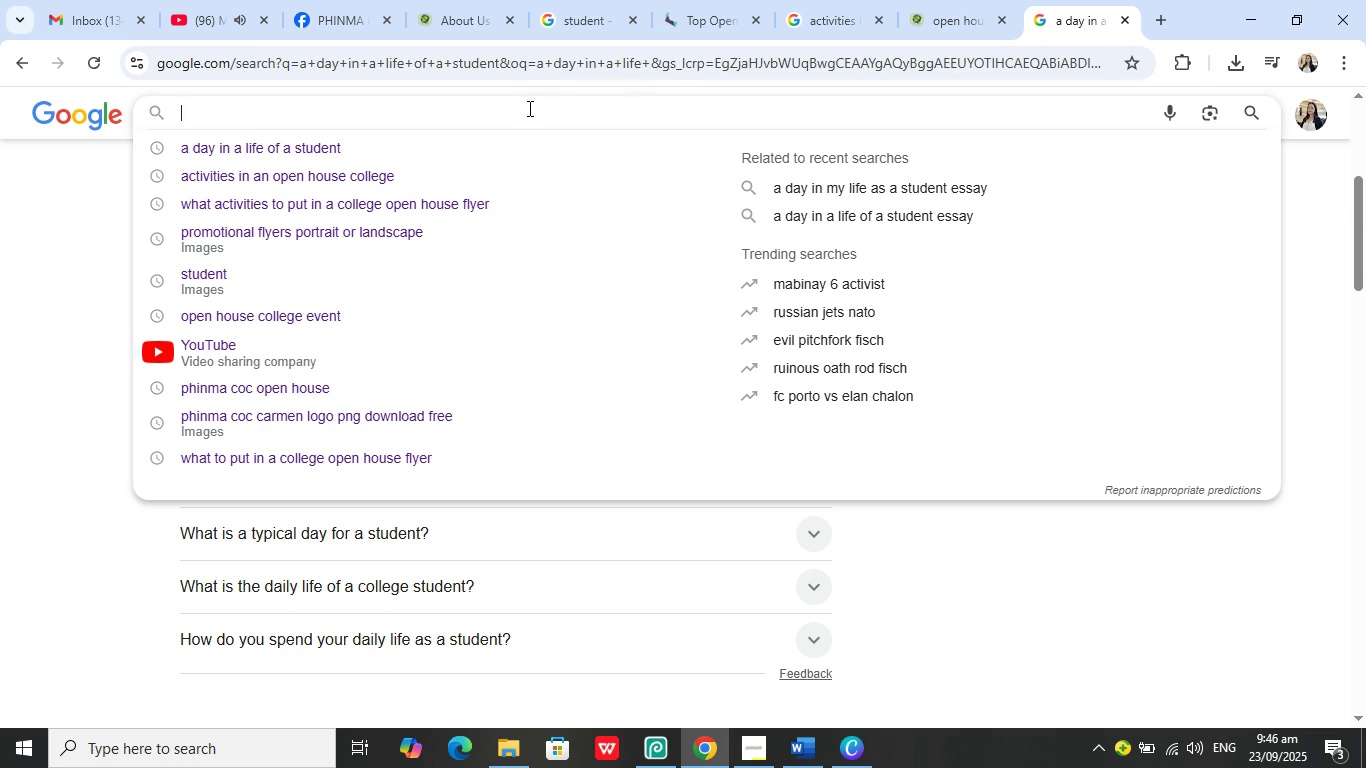 
left_click([528, 108])
 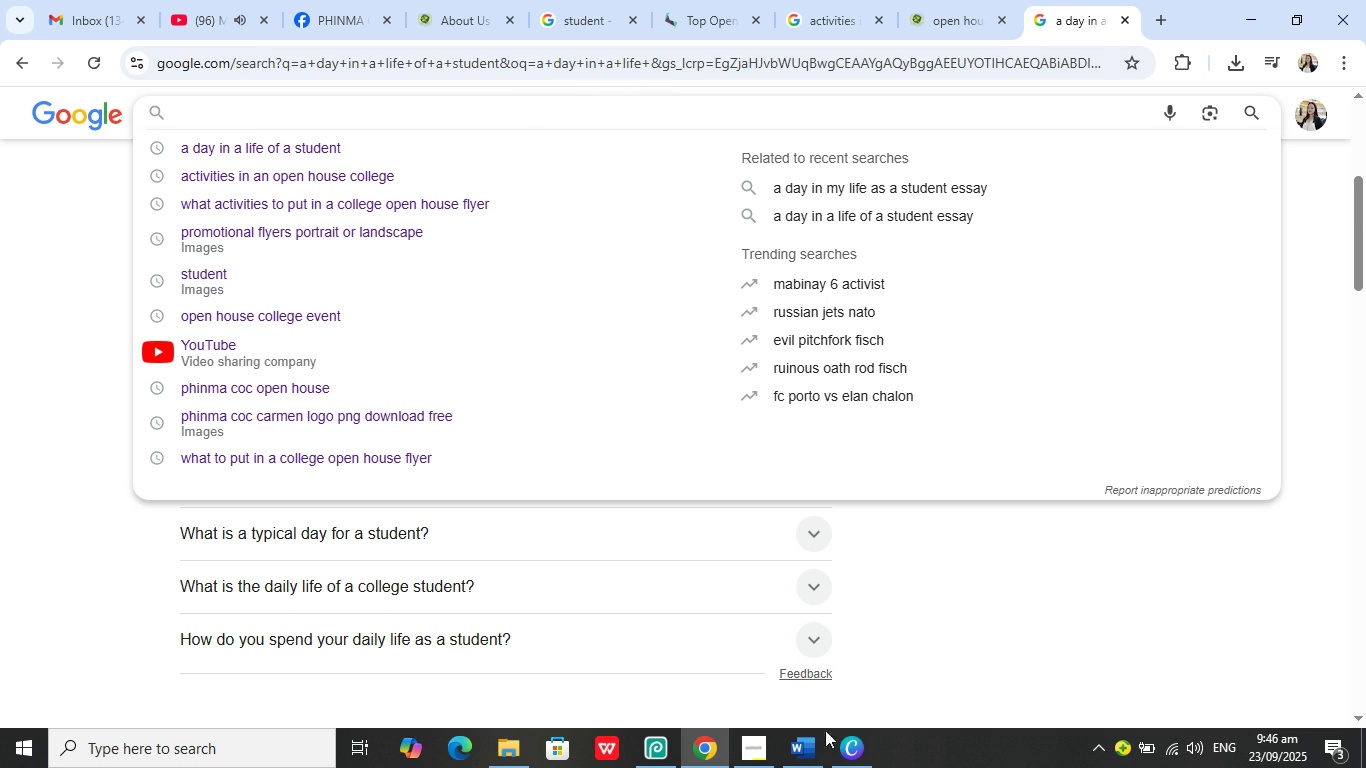 
left_click([796, 754])
 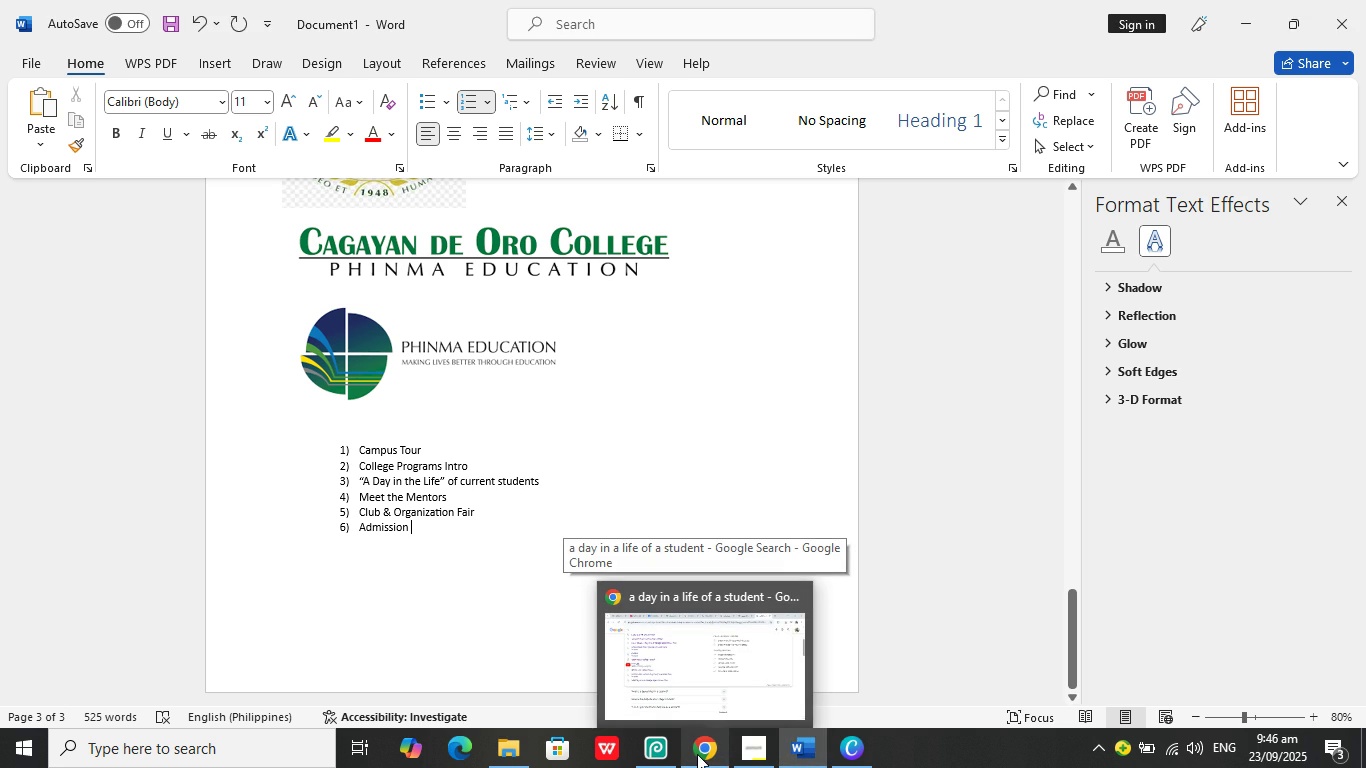 
left_click([697, 754])
 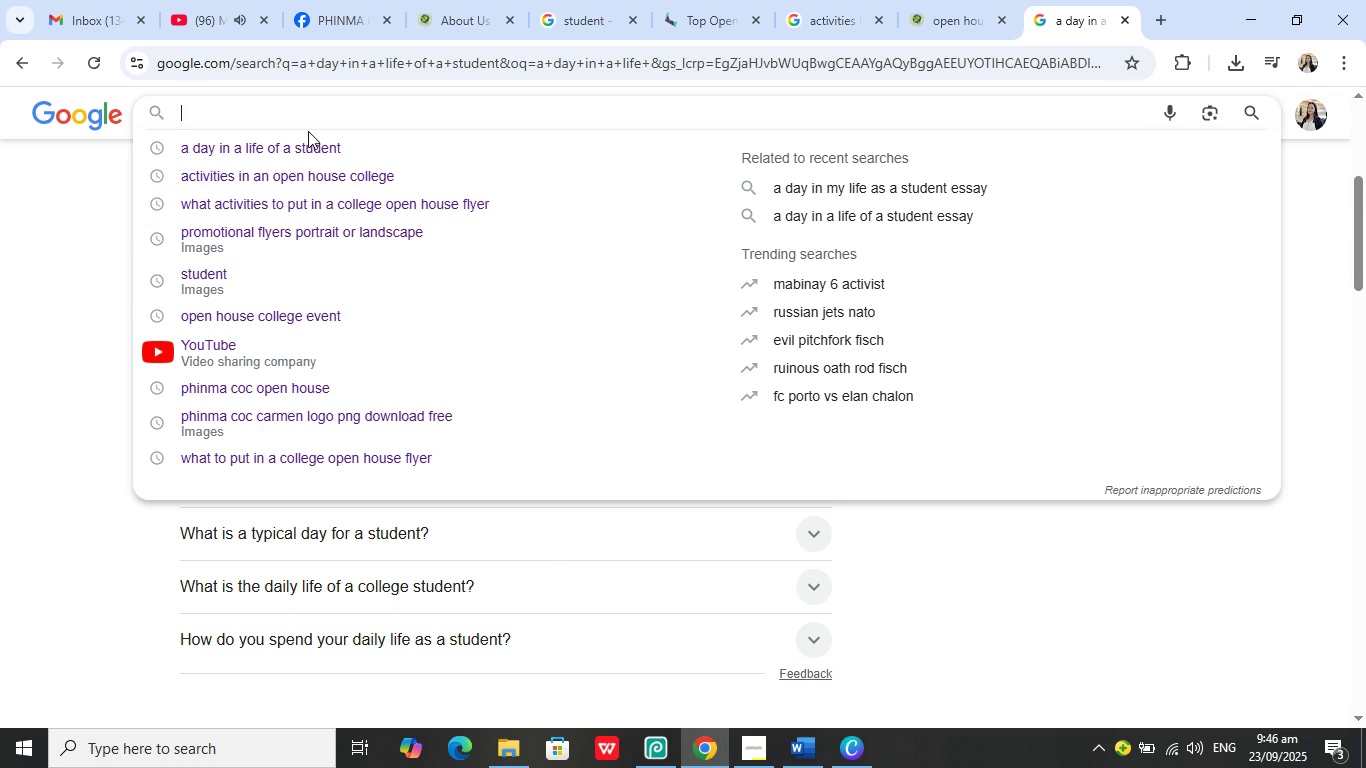 
type(admisson p)